 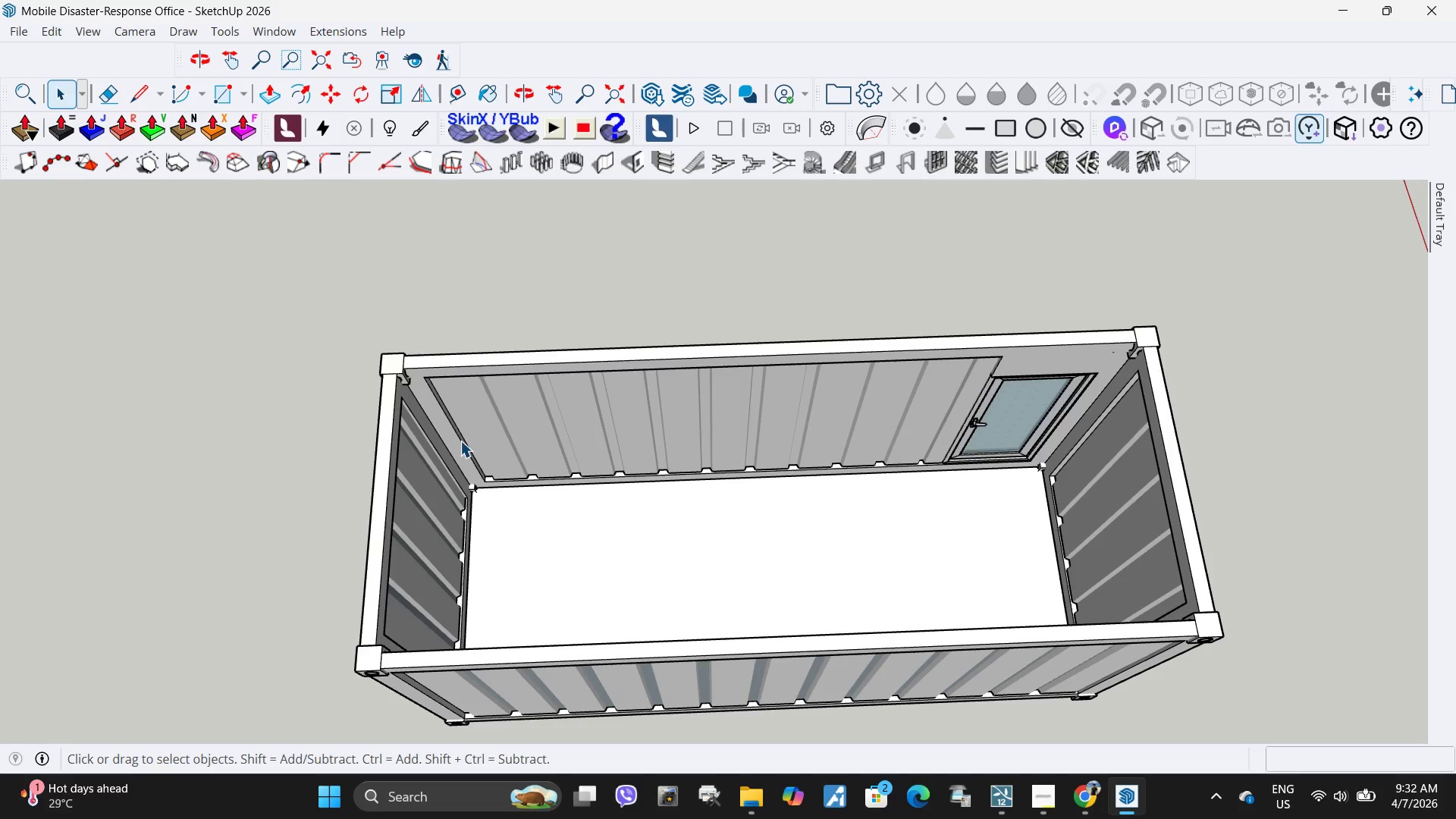 
scroll: coordinate [1224, 553], scroll_direction: down, amount: 4.0
 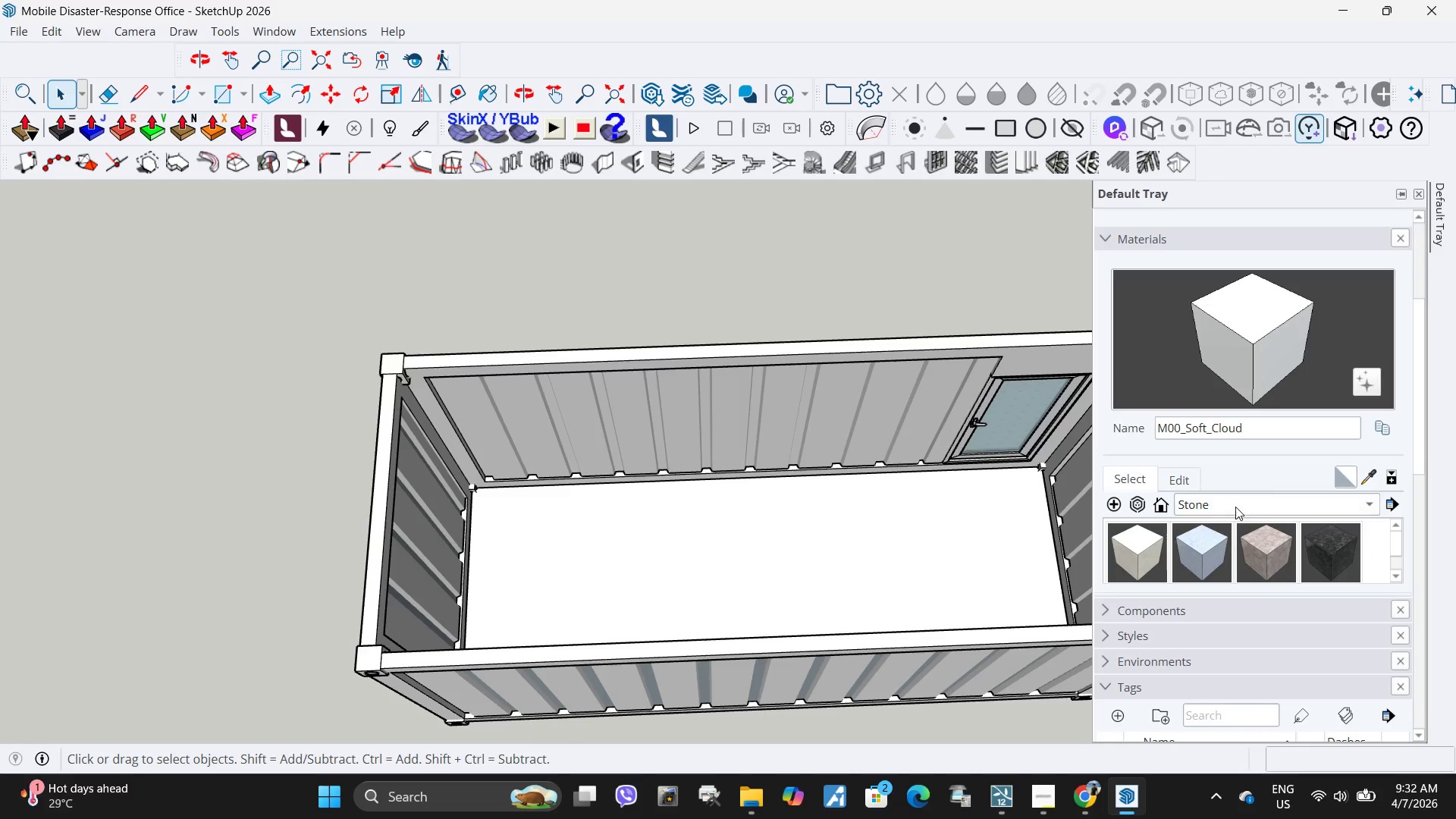 
left_click([1235, 507])
 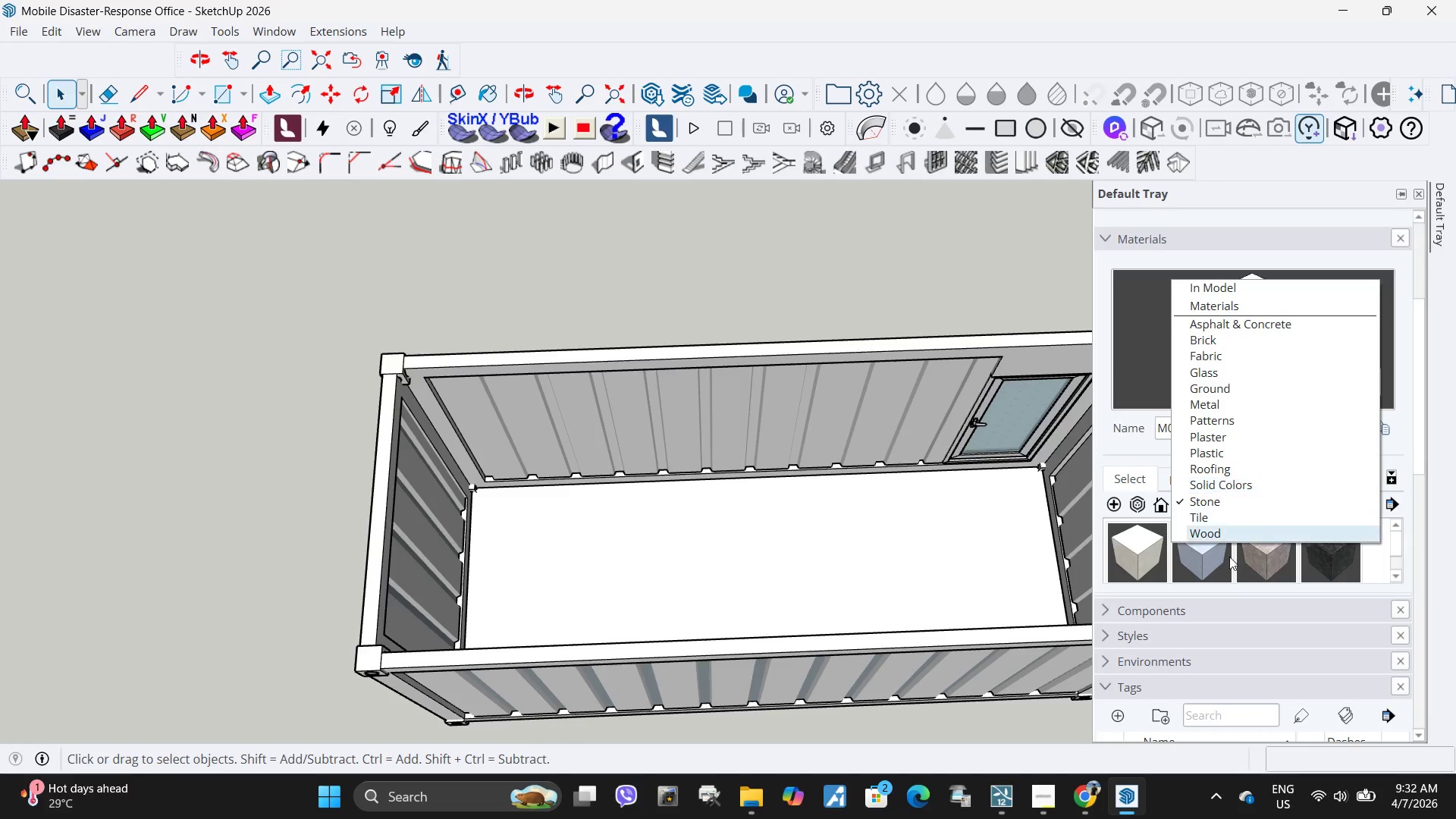 
left_click([1224, 531])
 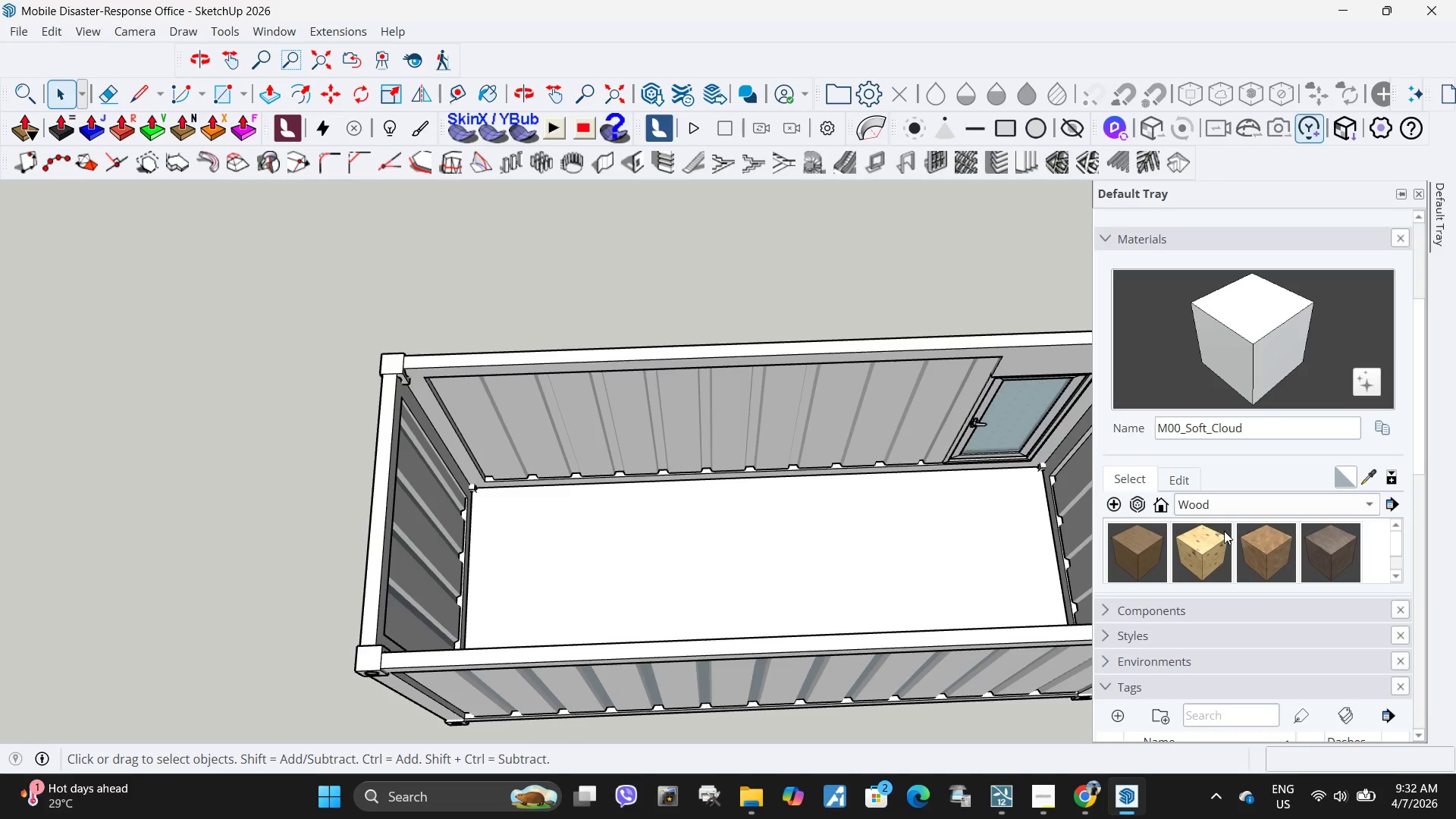 
scroll: coordinate [1313, 534], scroll_direction: down, amount: 4.0
 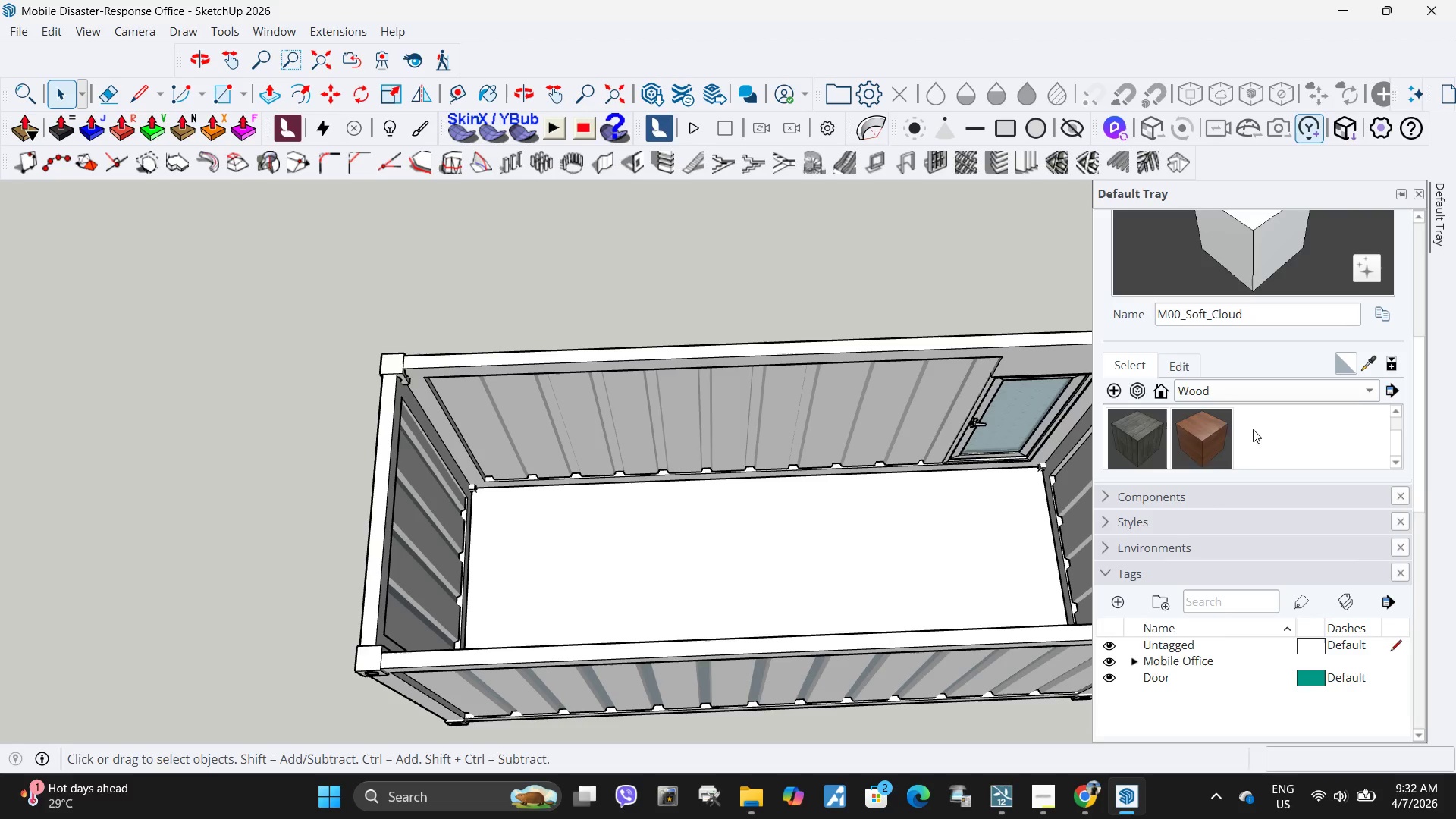 
scroll: coordinate [1254, 440], scroll_direction: up, amount: 3.0
 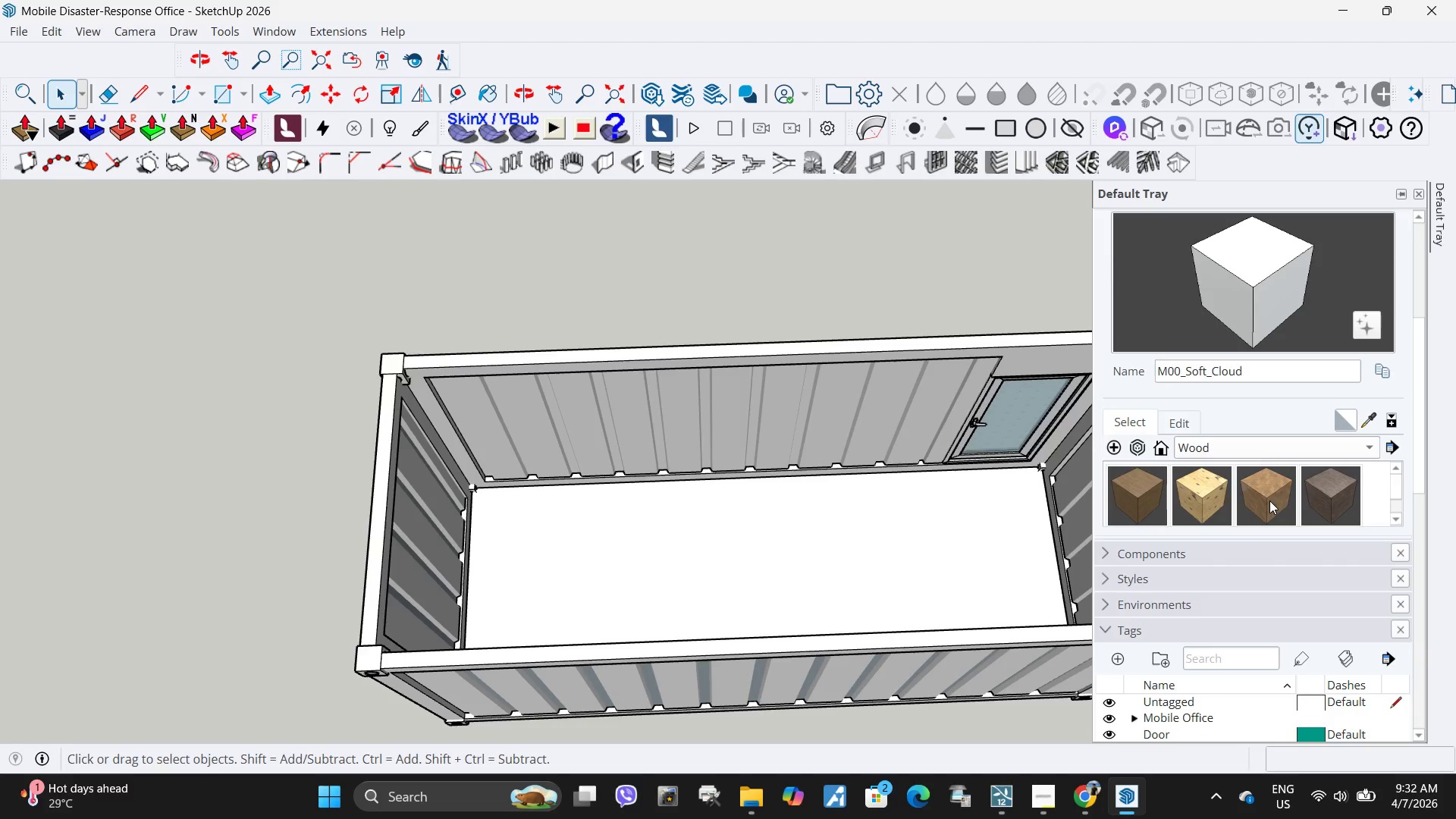 
scroll: coordinate [1269, 500], scroll_direction: down, amount: 3.0
 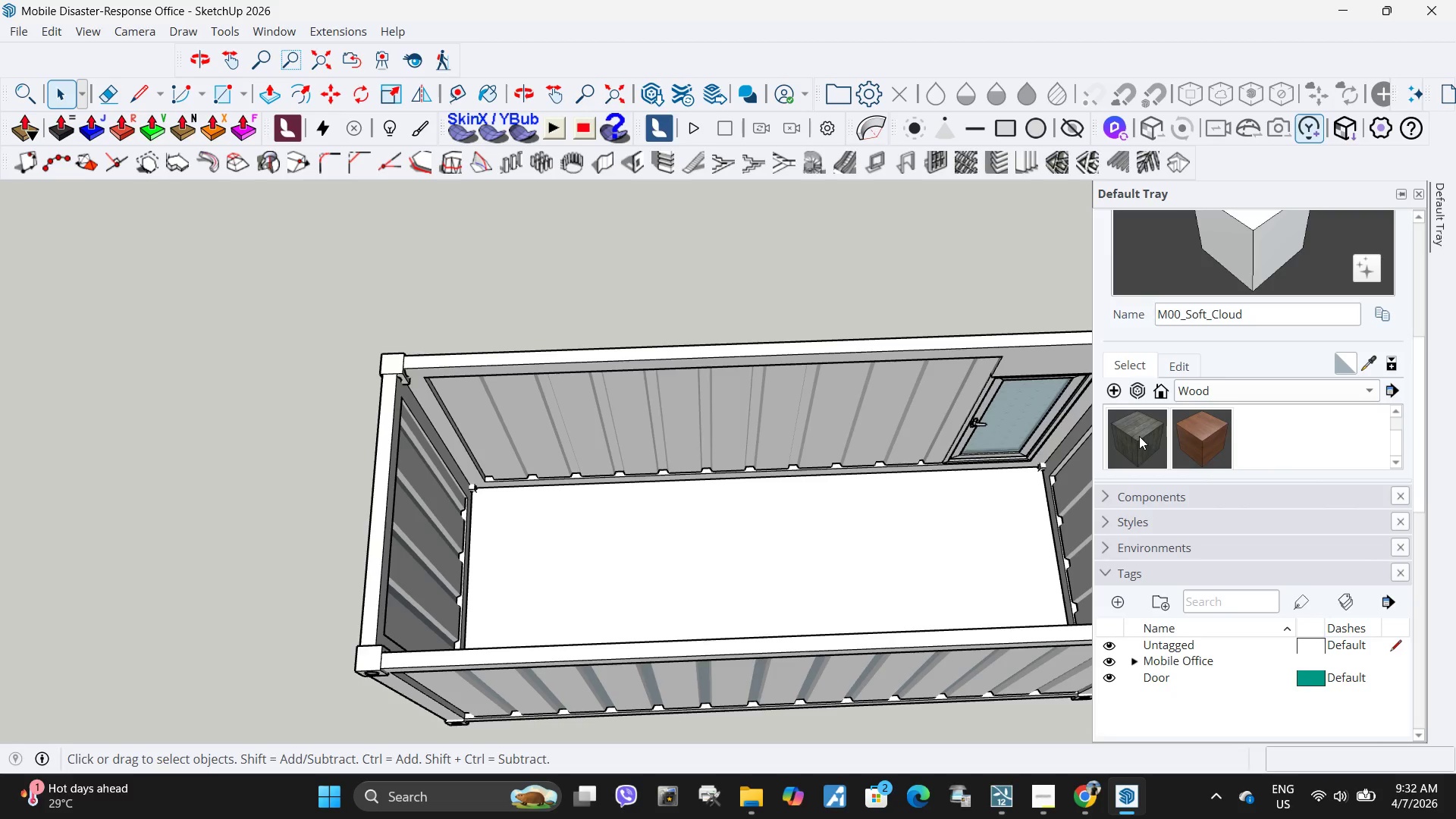 
double_click([1139, 436])
 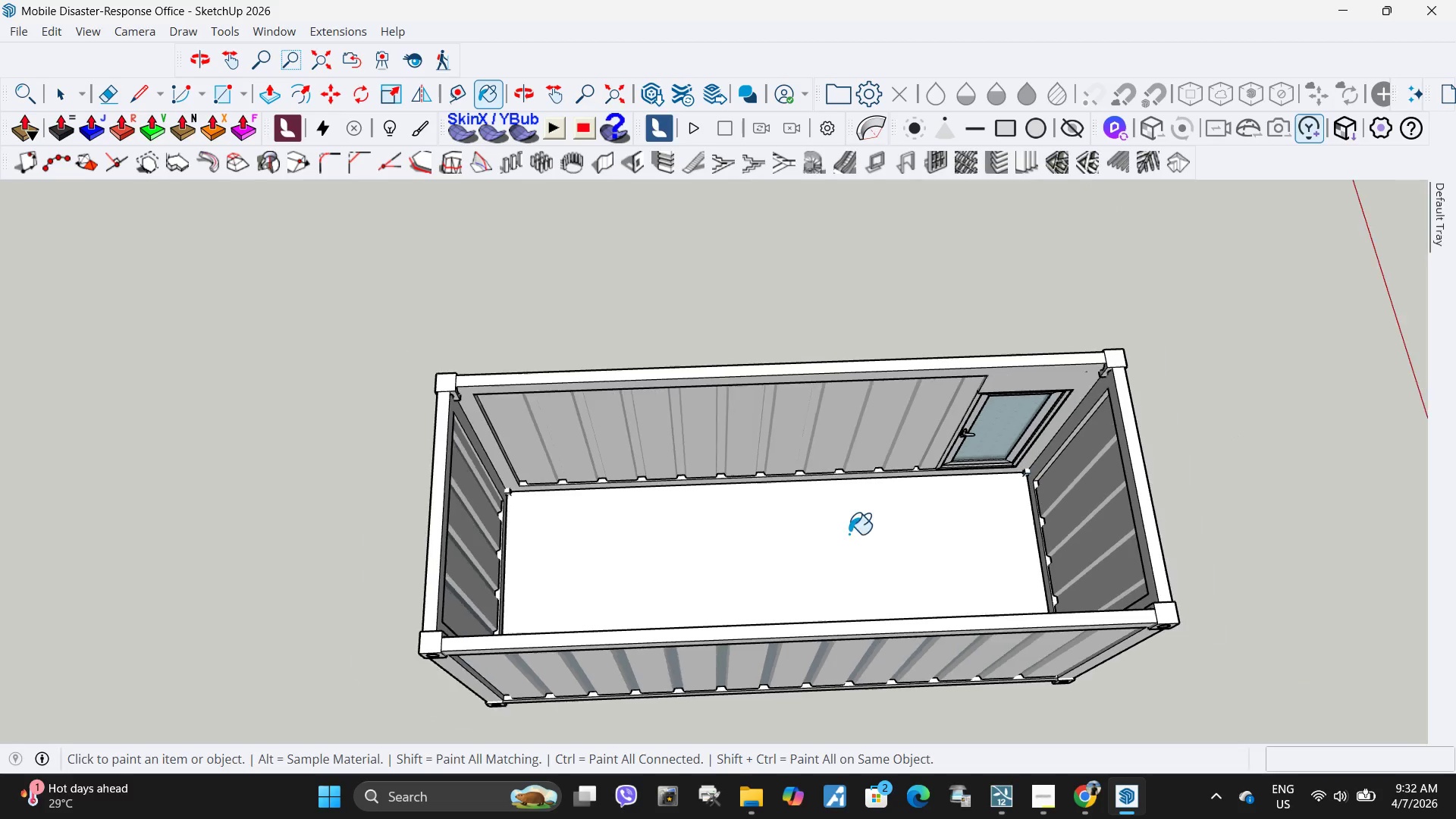 
scroll: coordinate [866, 529], scroll_direction: down, amount: 1.0
 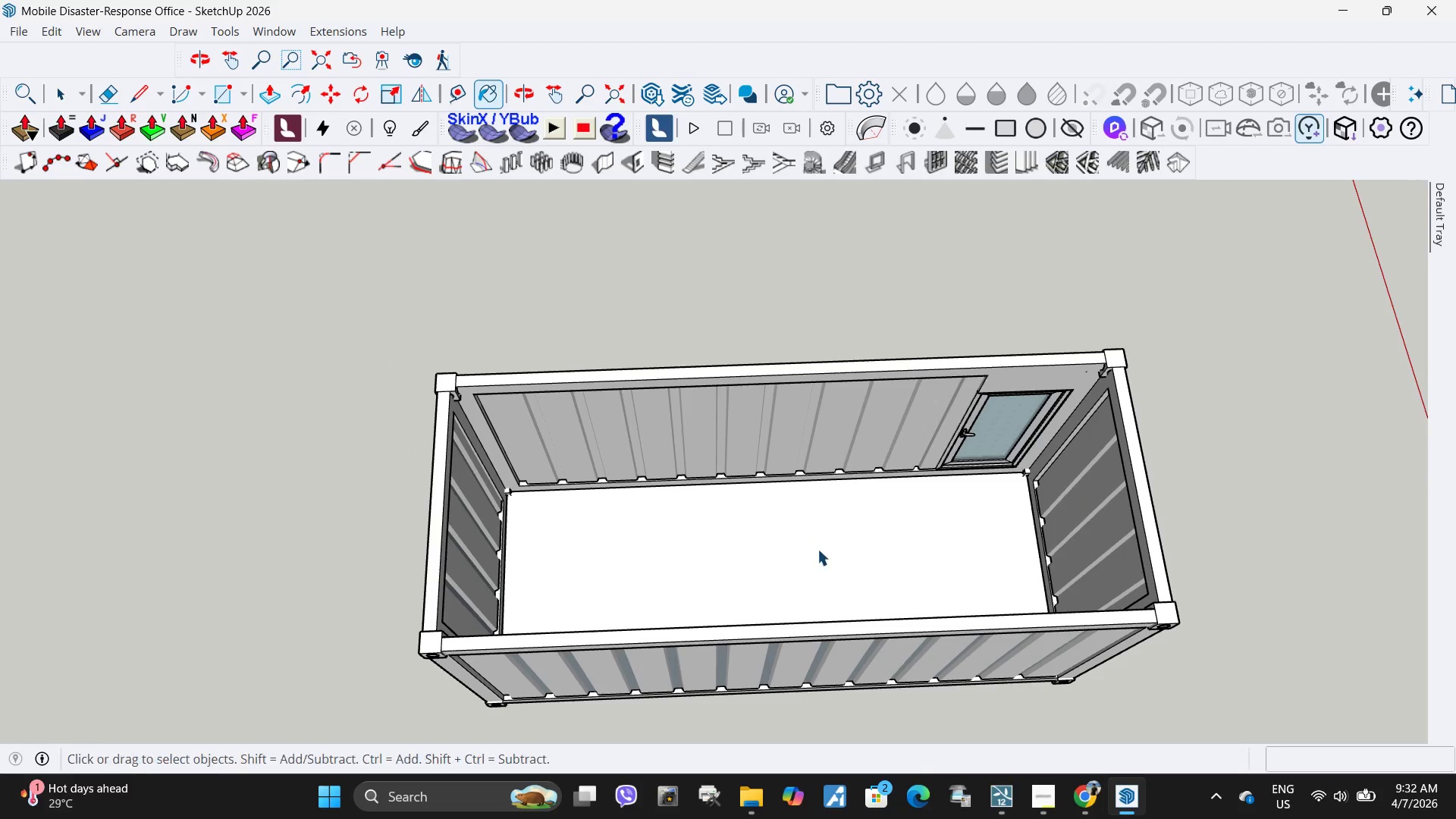 
key(Space)
 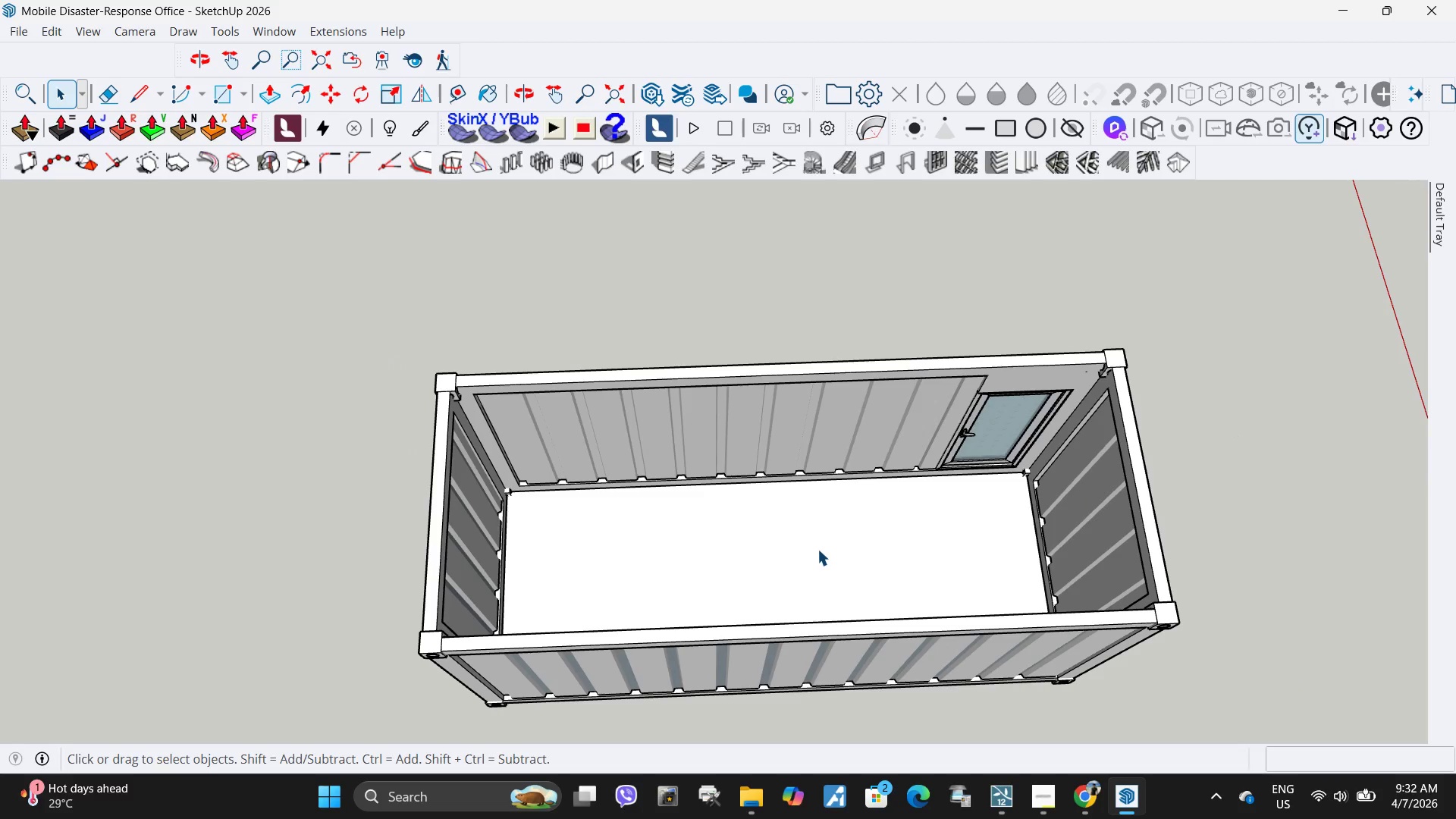 
double_click([817, 549])
 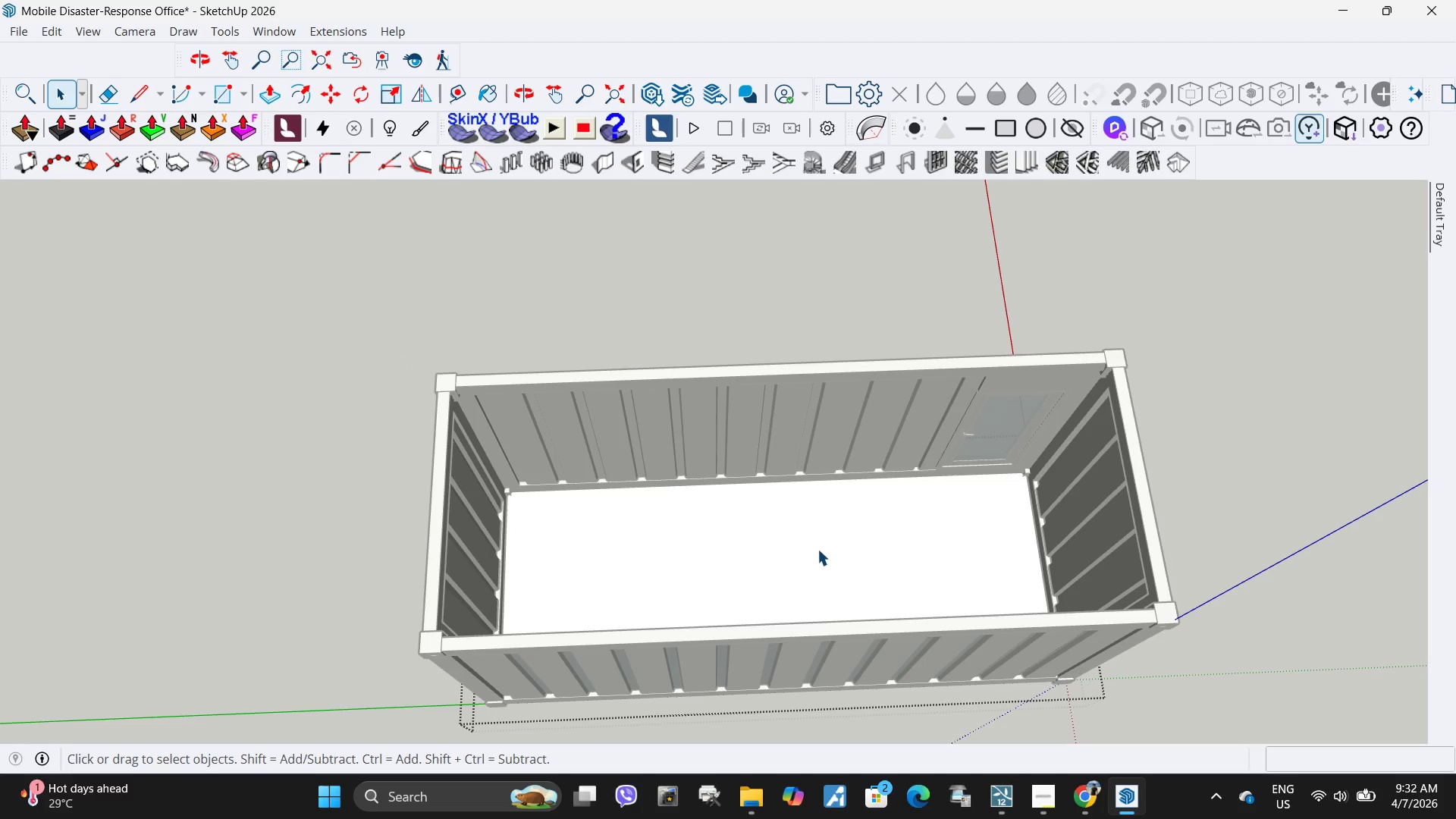 
triple_click([817, 549])
 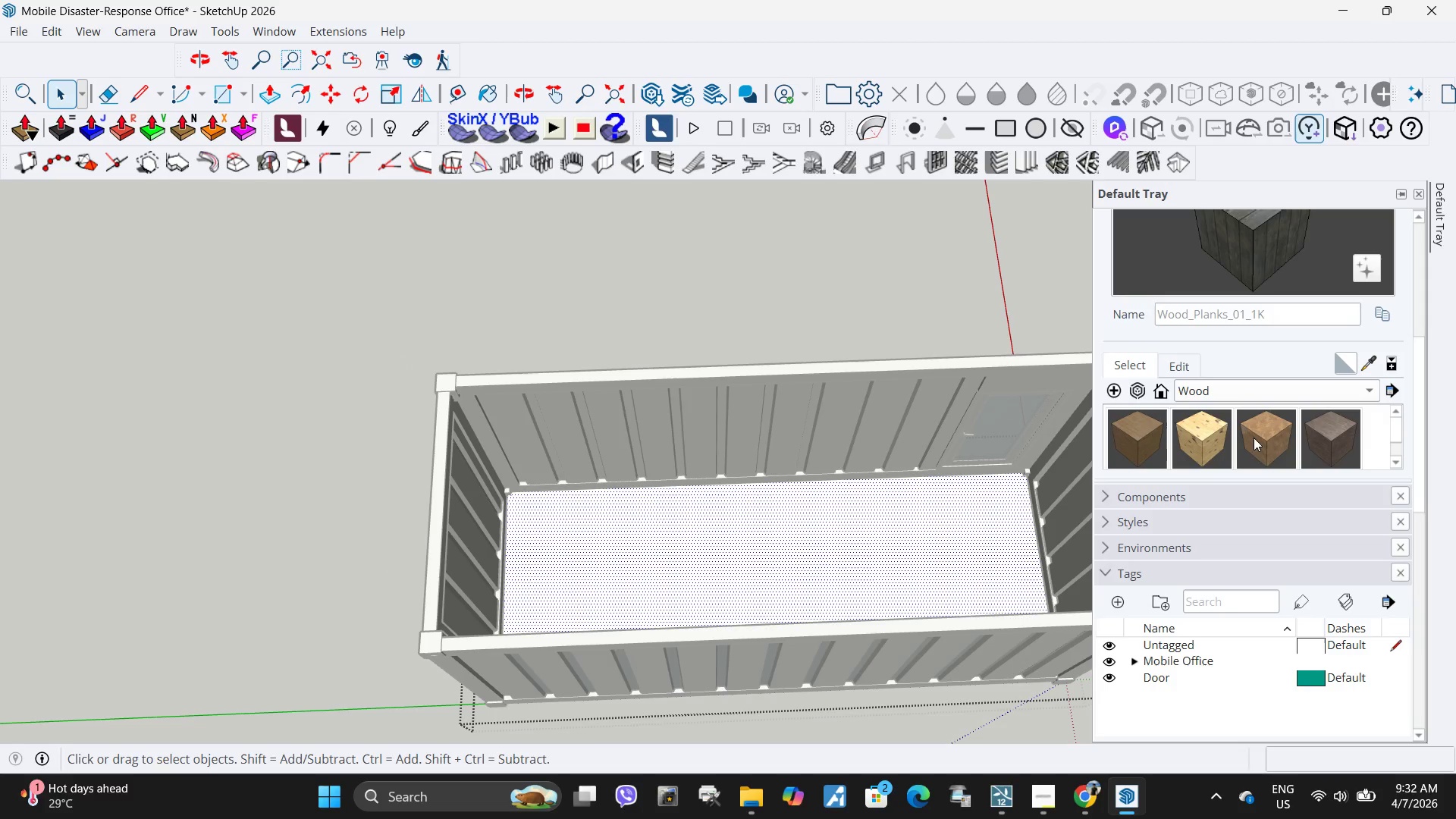 
scroll: coordinate [1273, 444], scroll_direction: down, amount: 3.0
 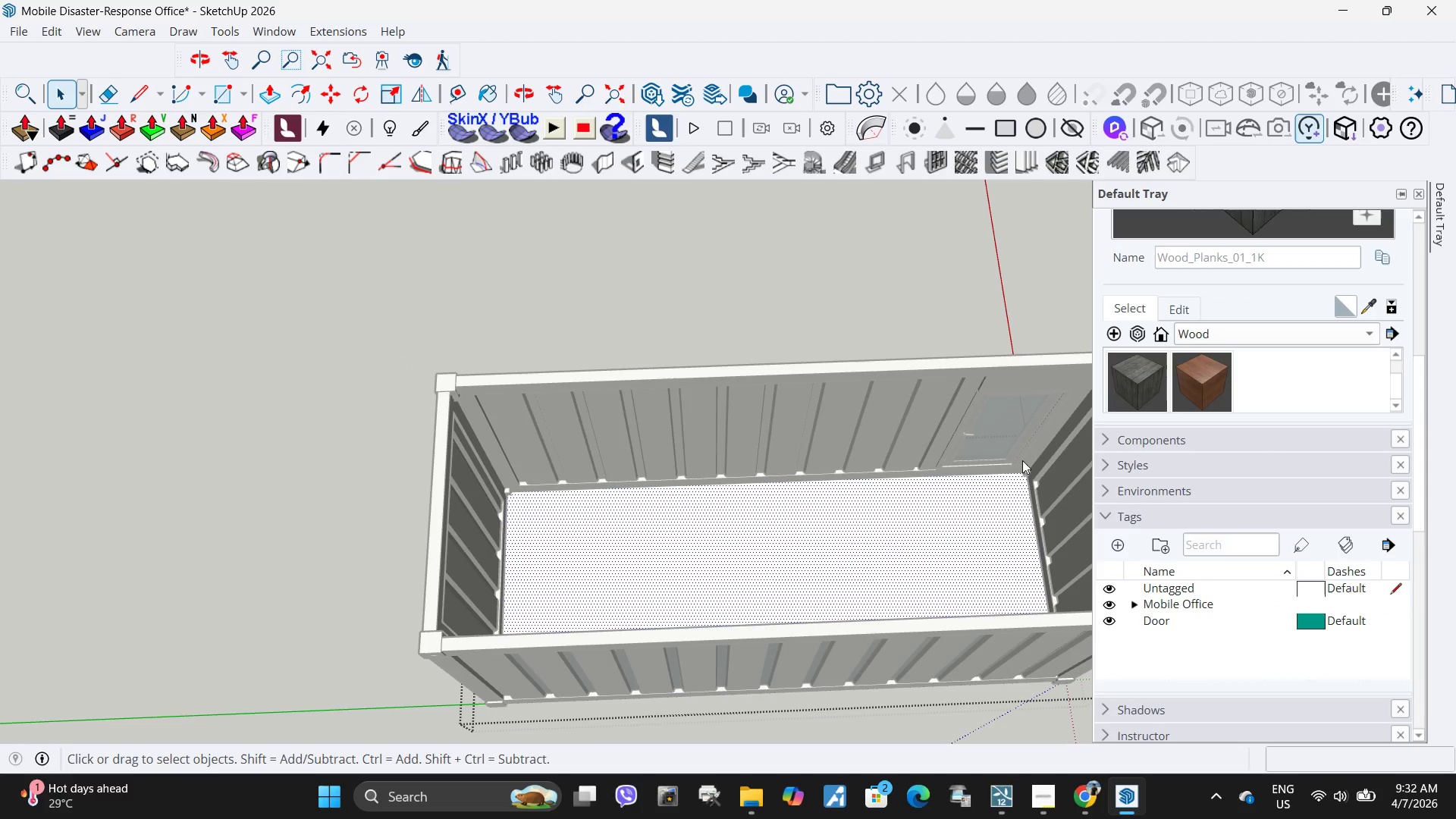 
double_click([878, 548])
 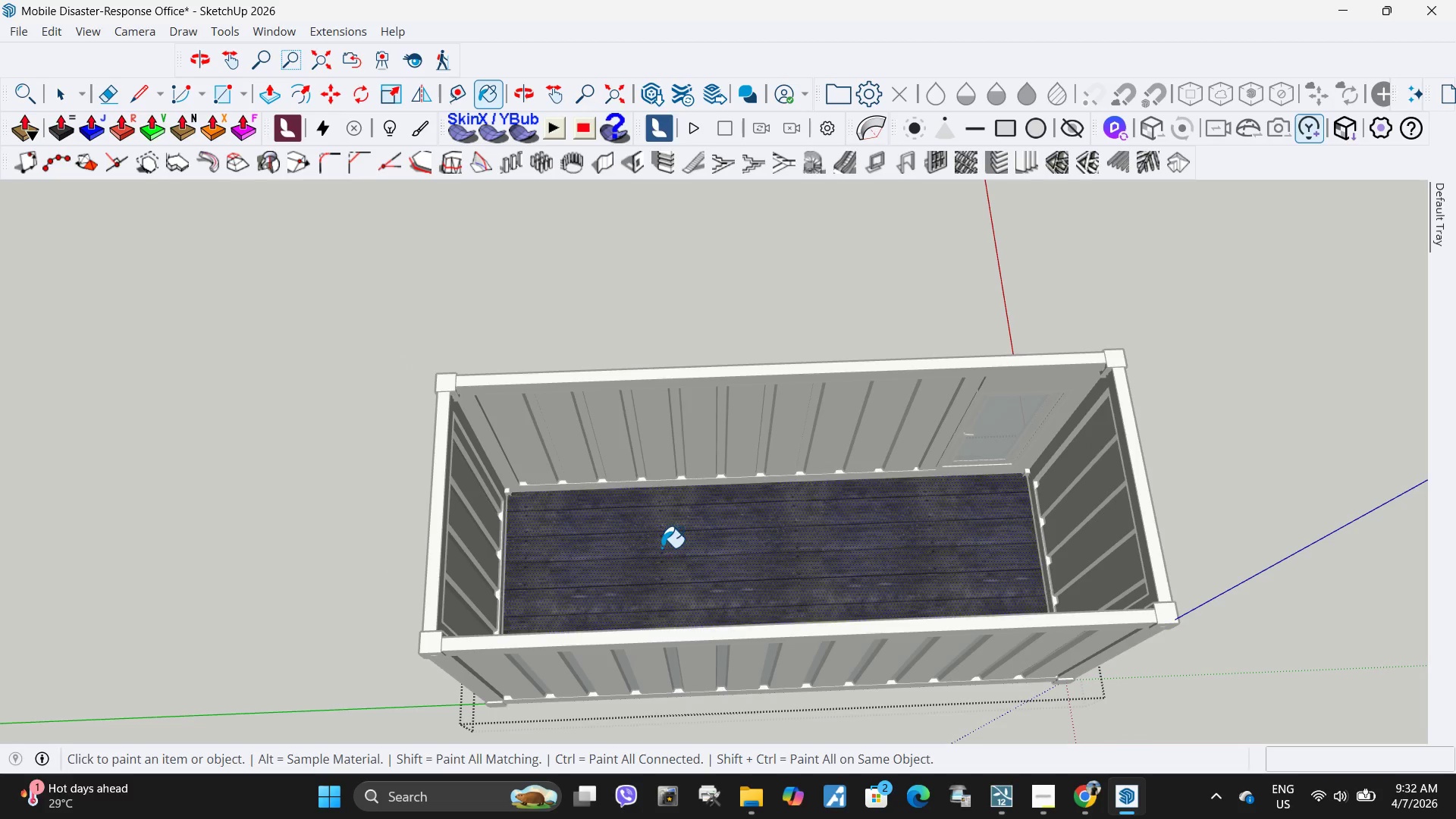 
scroll: coordinate [661, 548], scroll_direction: up, amount: 10.0
 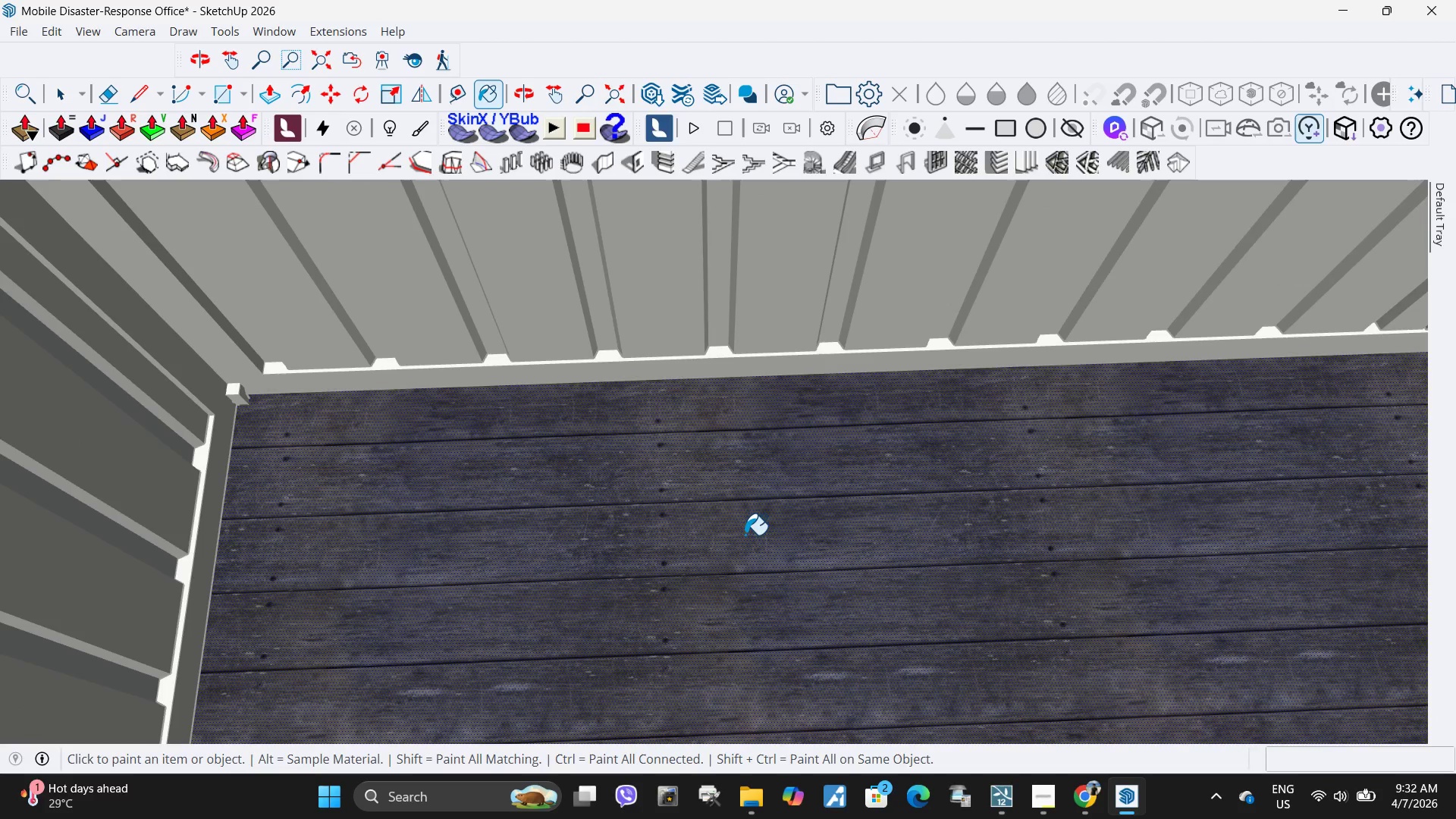 
key(Control+Z)
 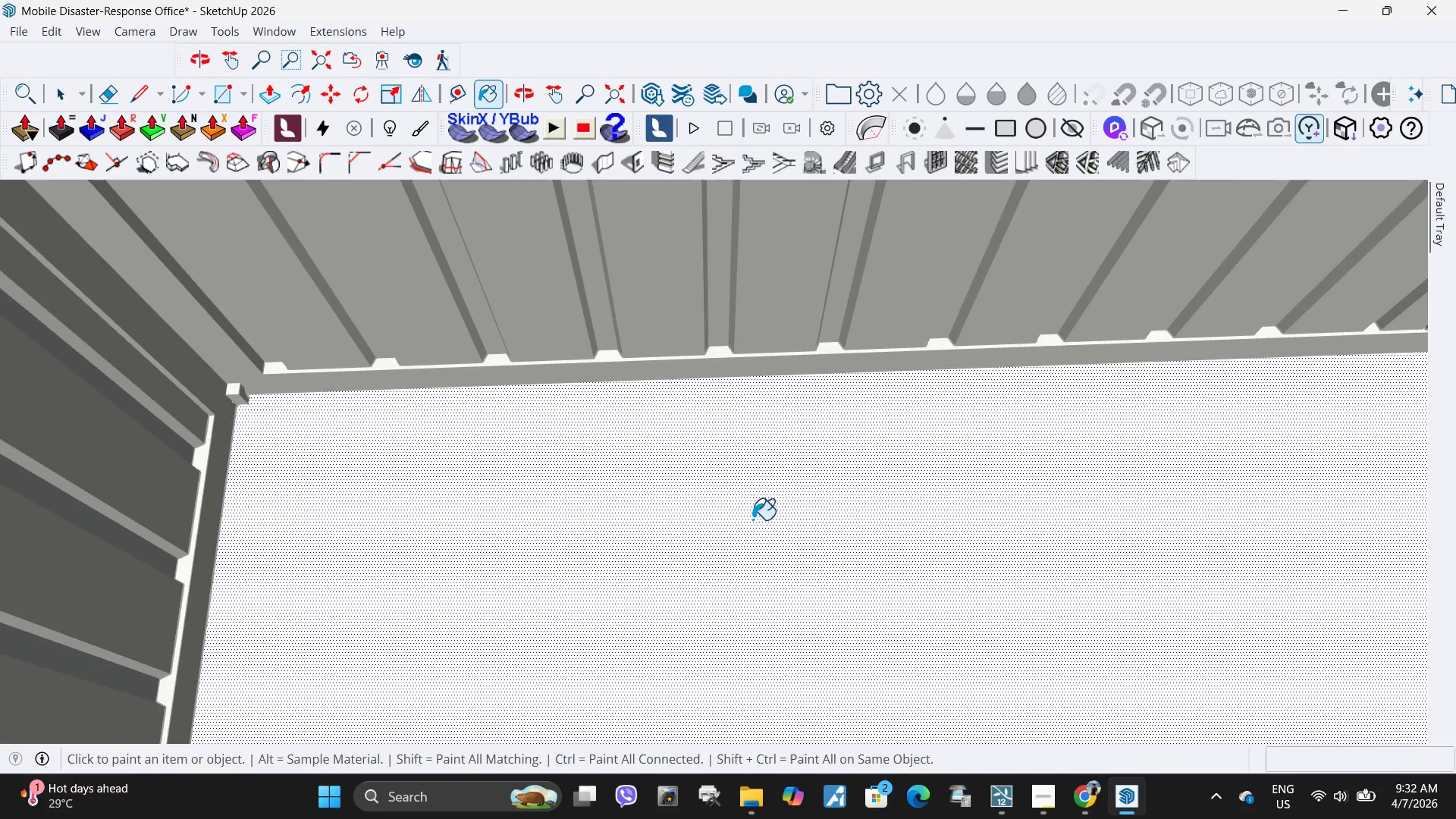 
scroll: coordinate [644, 516], scroll_direction: down, amount: 14.0
 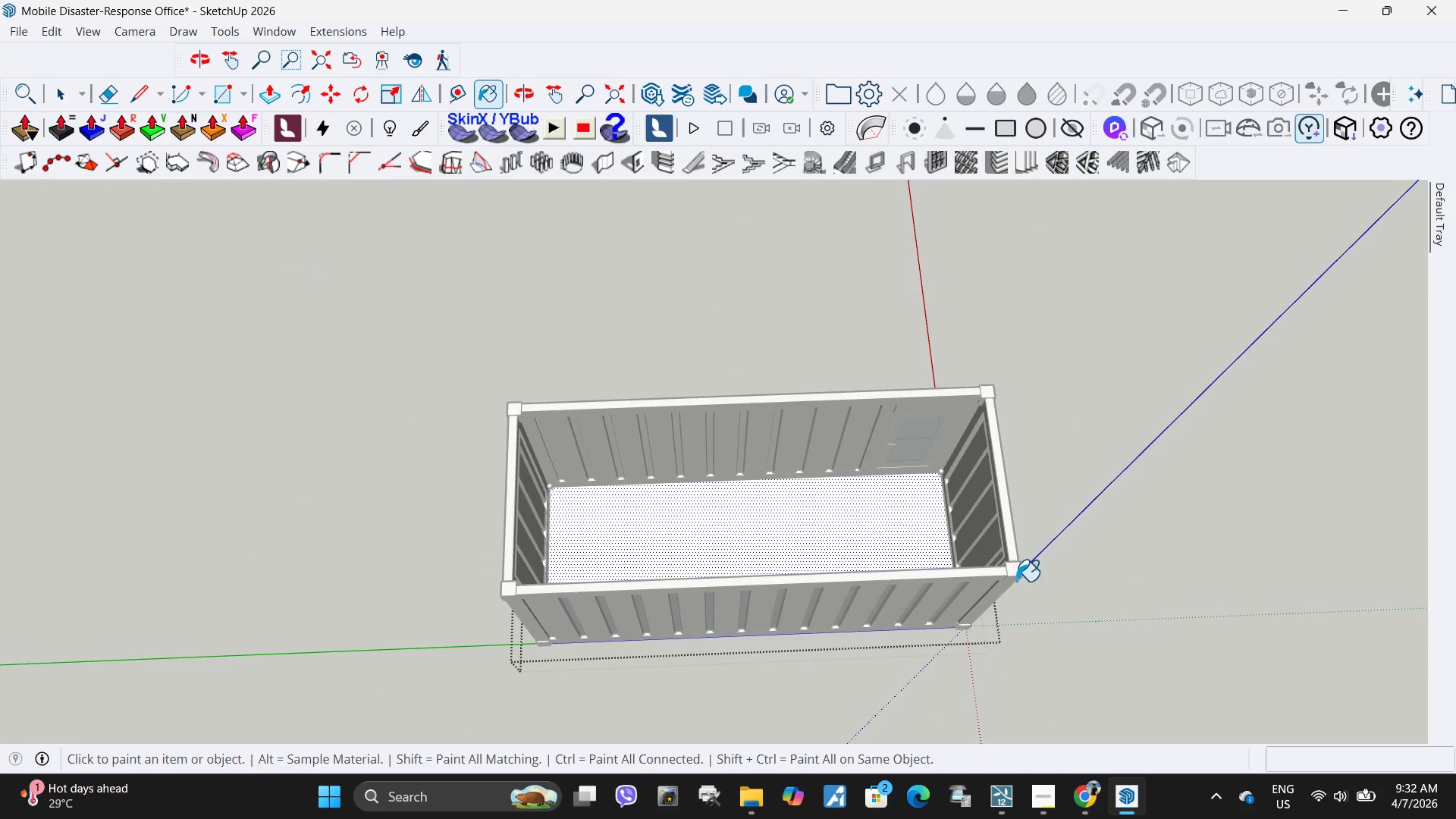 
key(Space)
 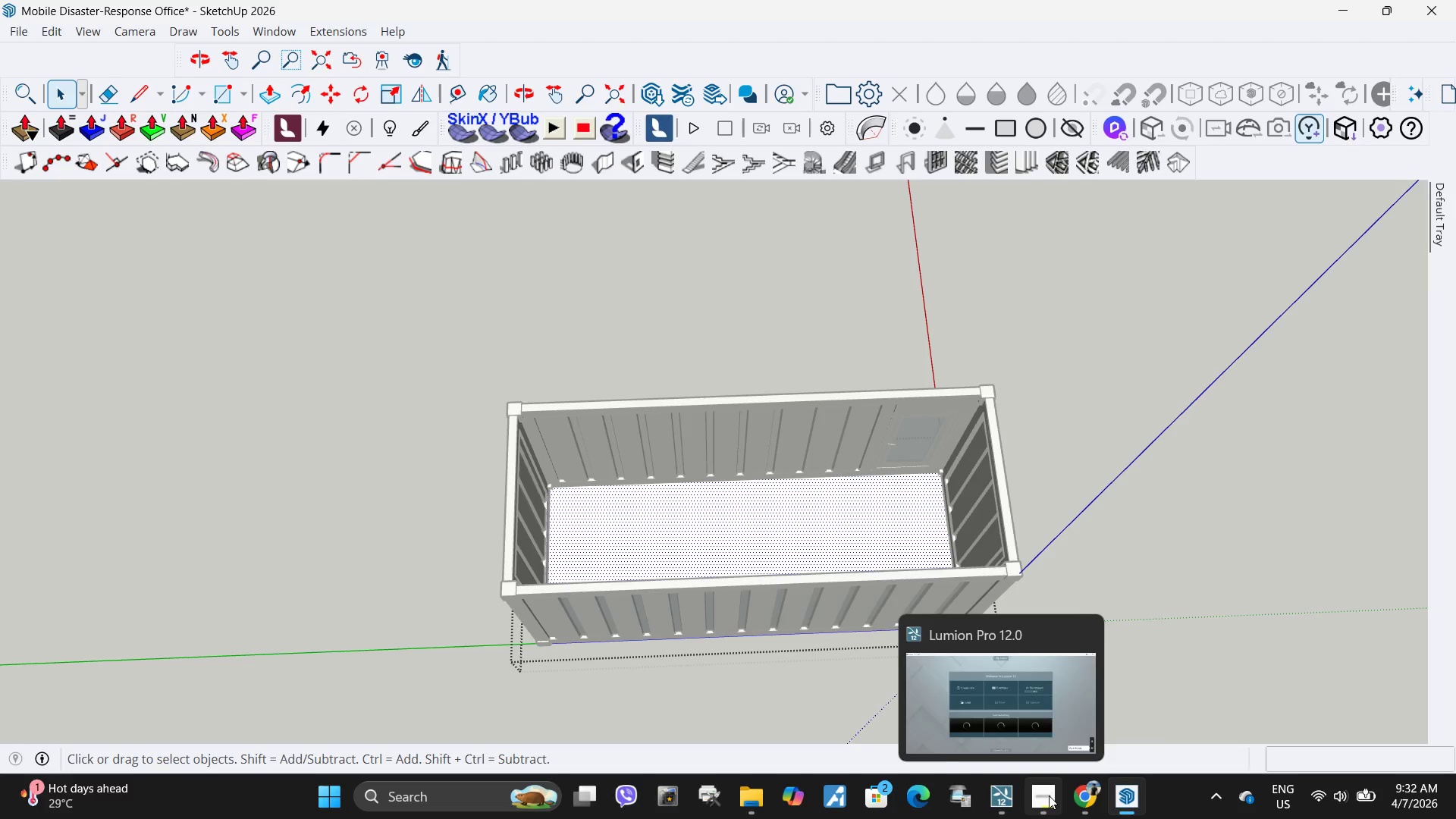 
left_click([1092, 704])